 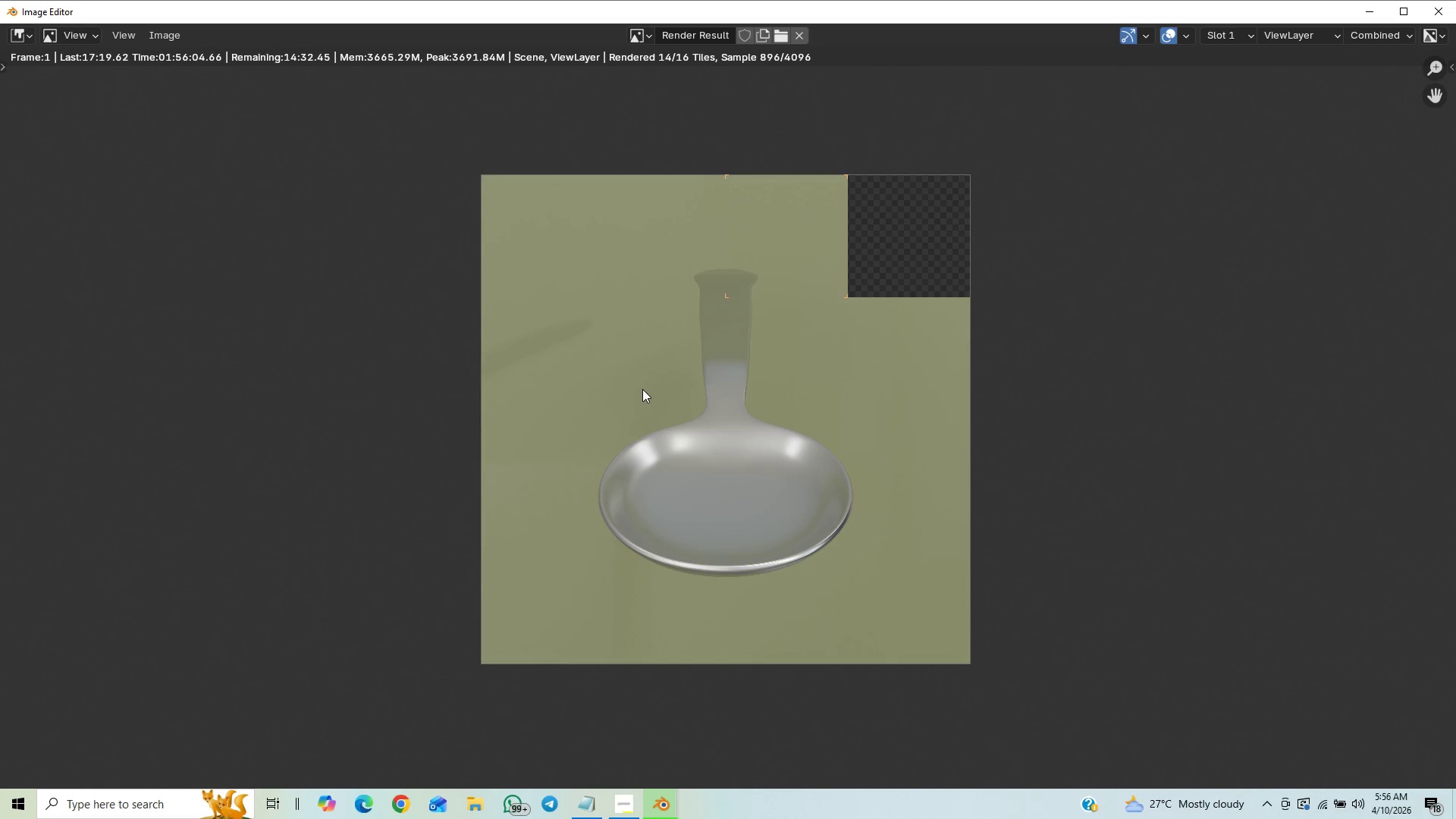 
mouse_move([618, 770])
 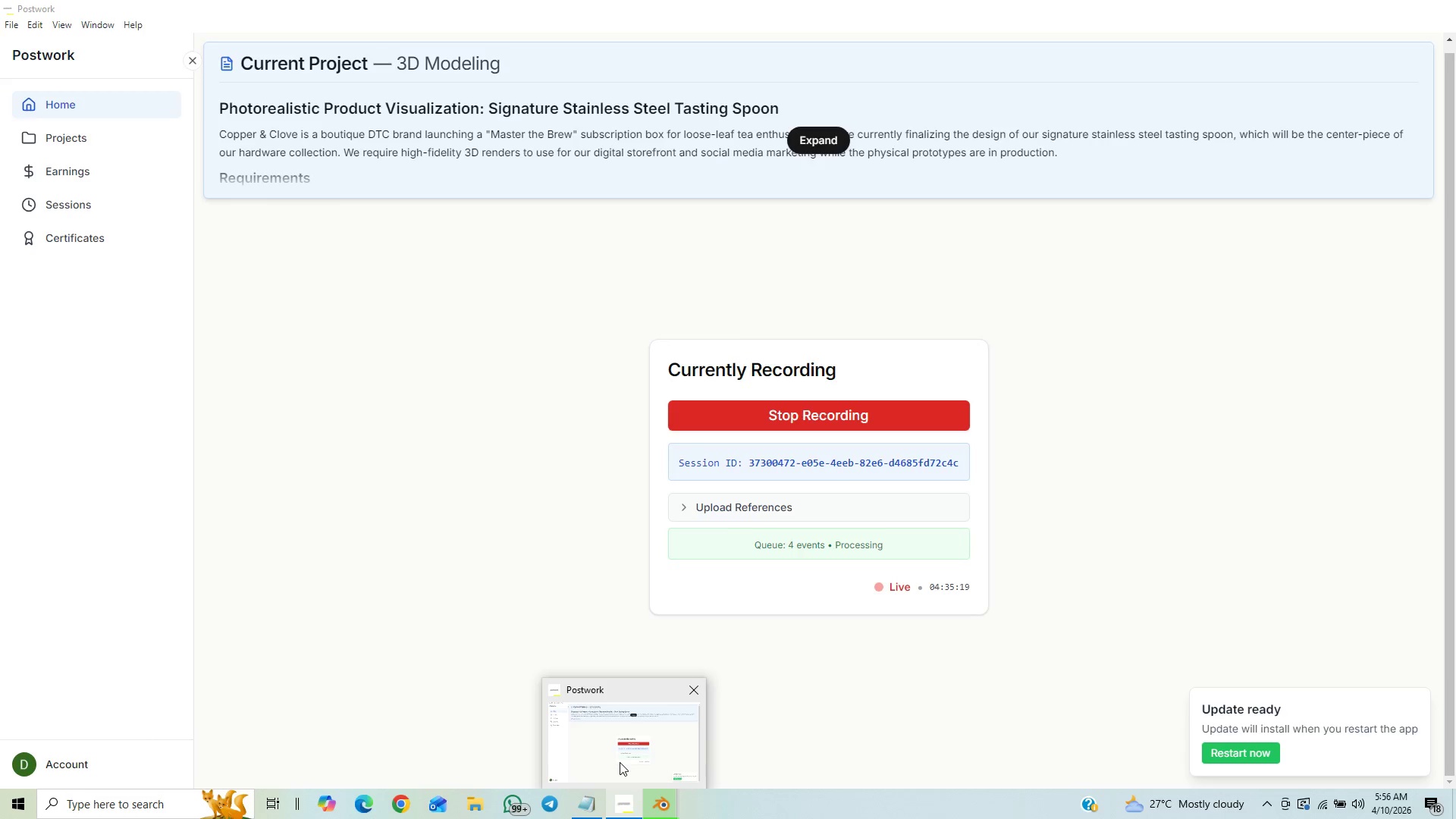 
mouse_move([621, 754])
 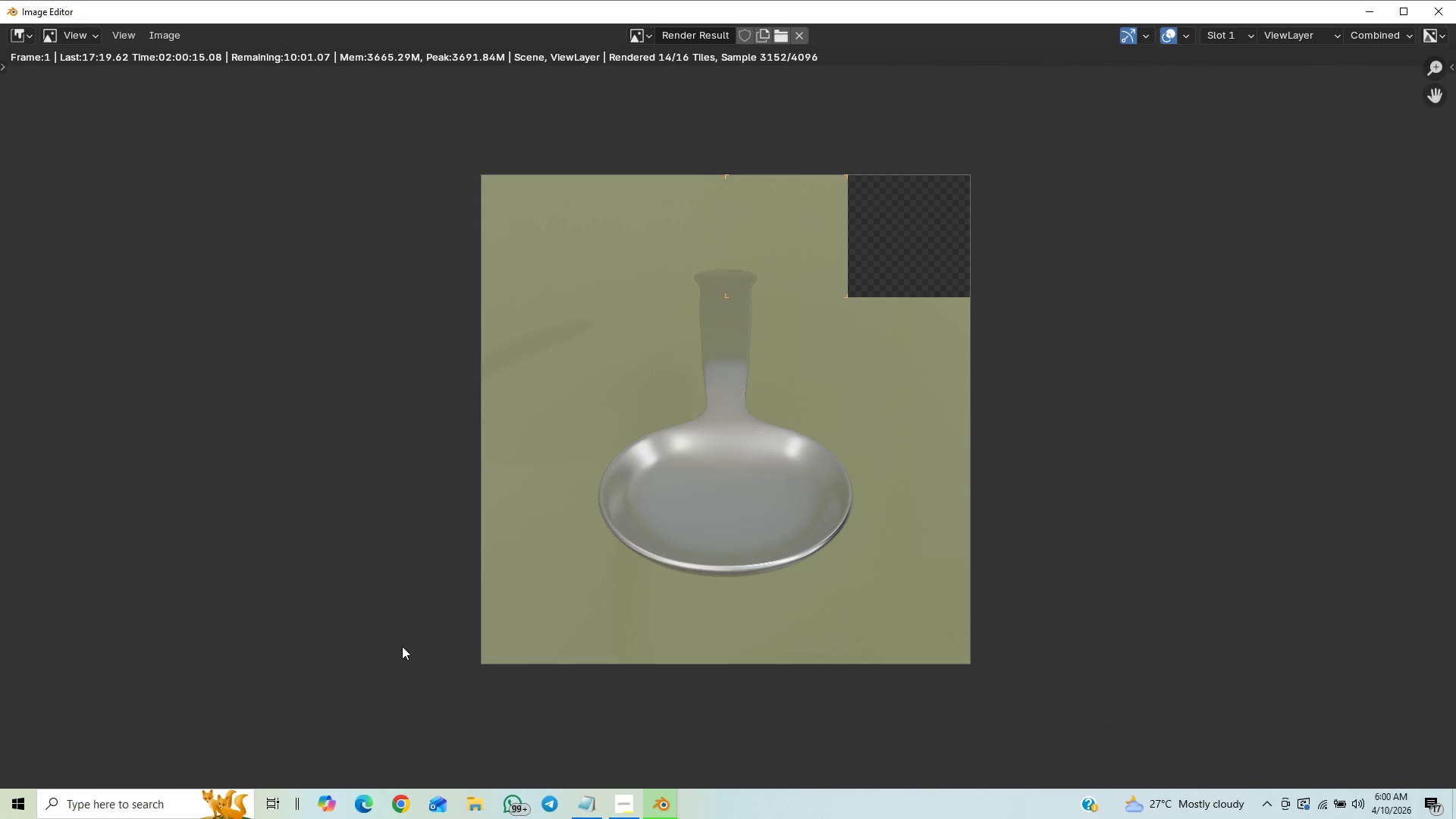 
wait(247.4)
 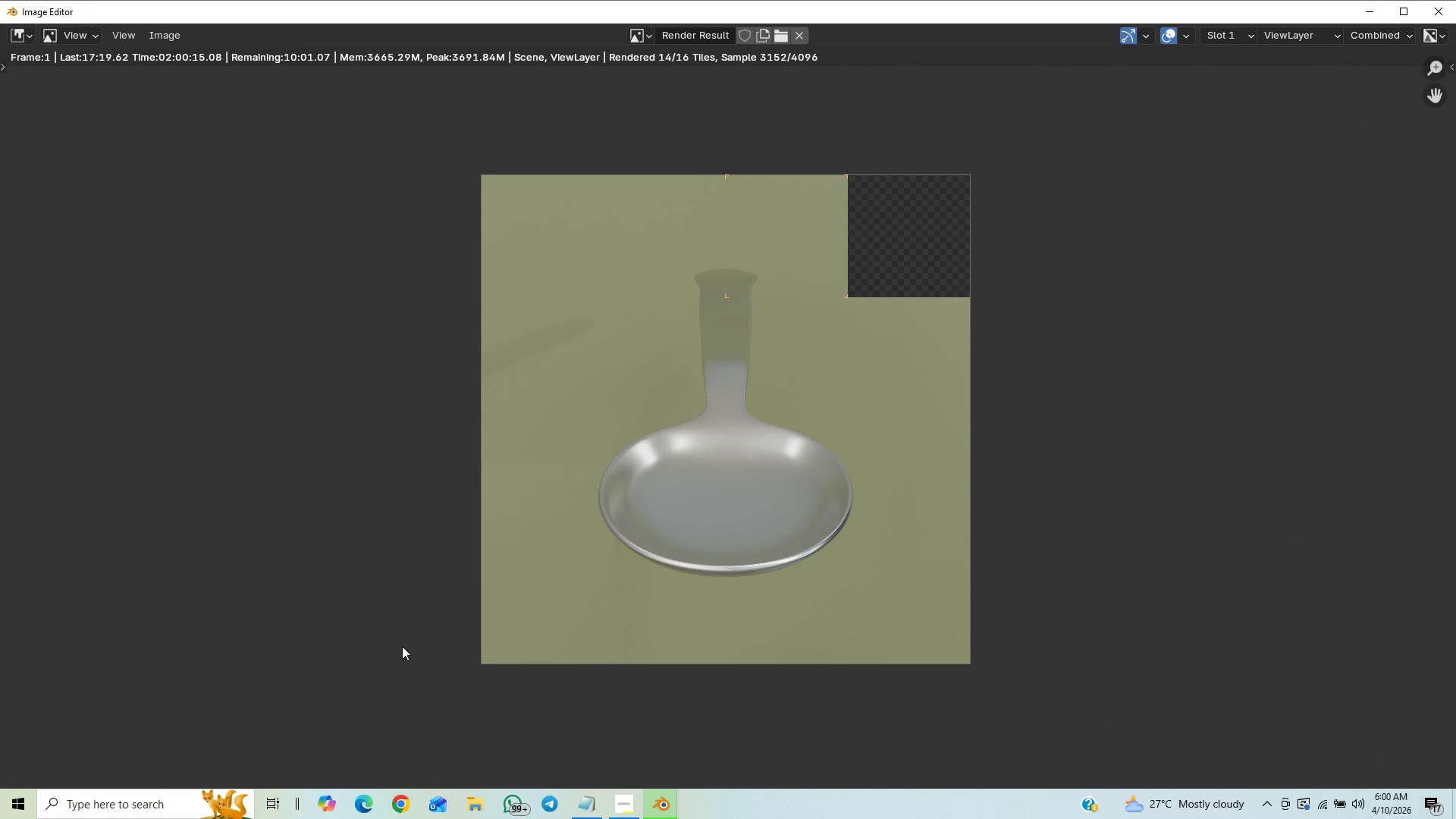 
scroll: coordinate [720, 570], scroll_direction: up, amount: 12.0
 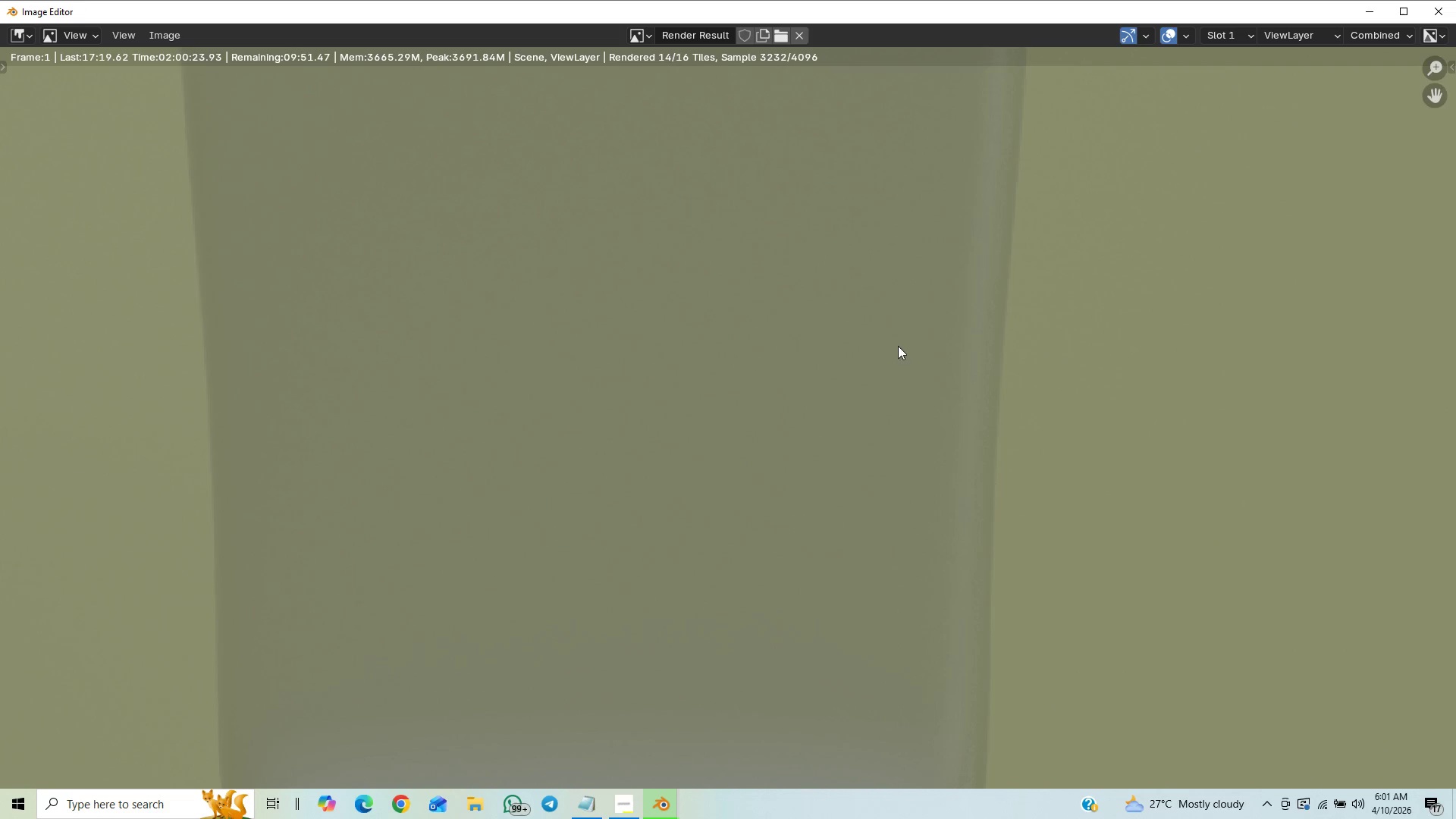 
scroll: coordinate [851, 370], scroll_direction: down, amount: 12.0
 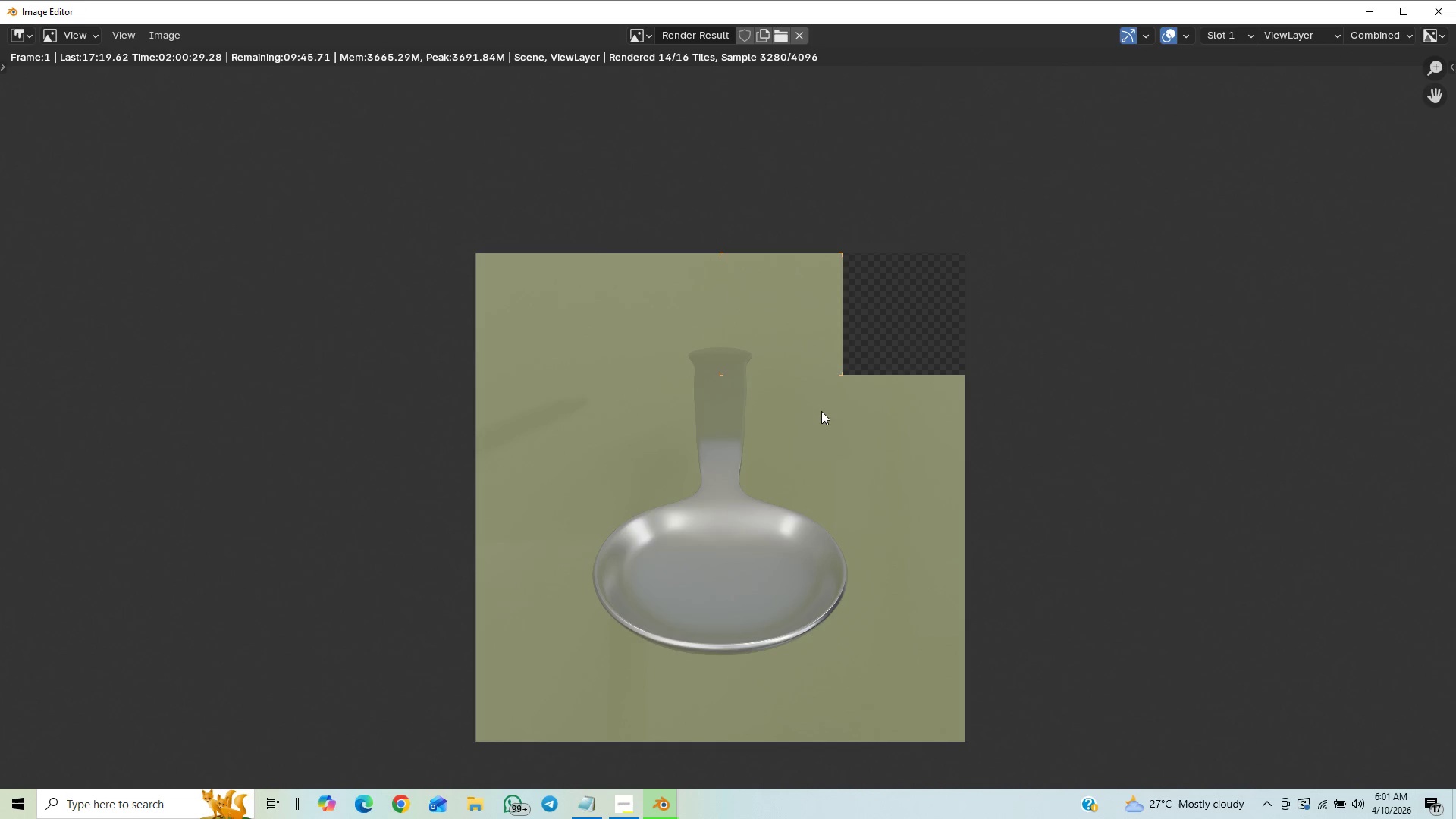 
scroll: coordinate [821, 411], scroll_direction: down, amount: 3.0
 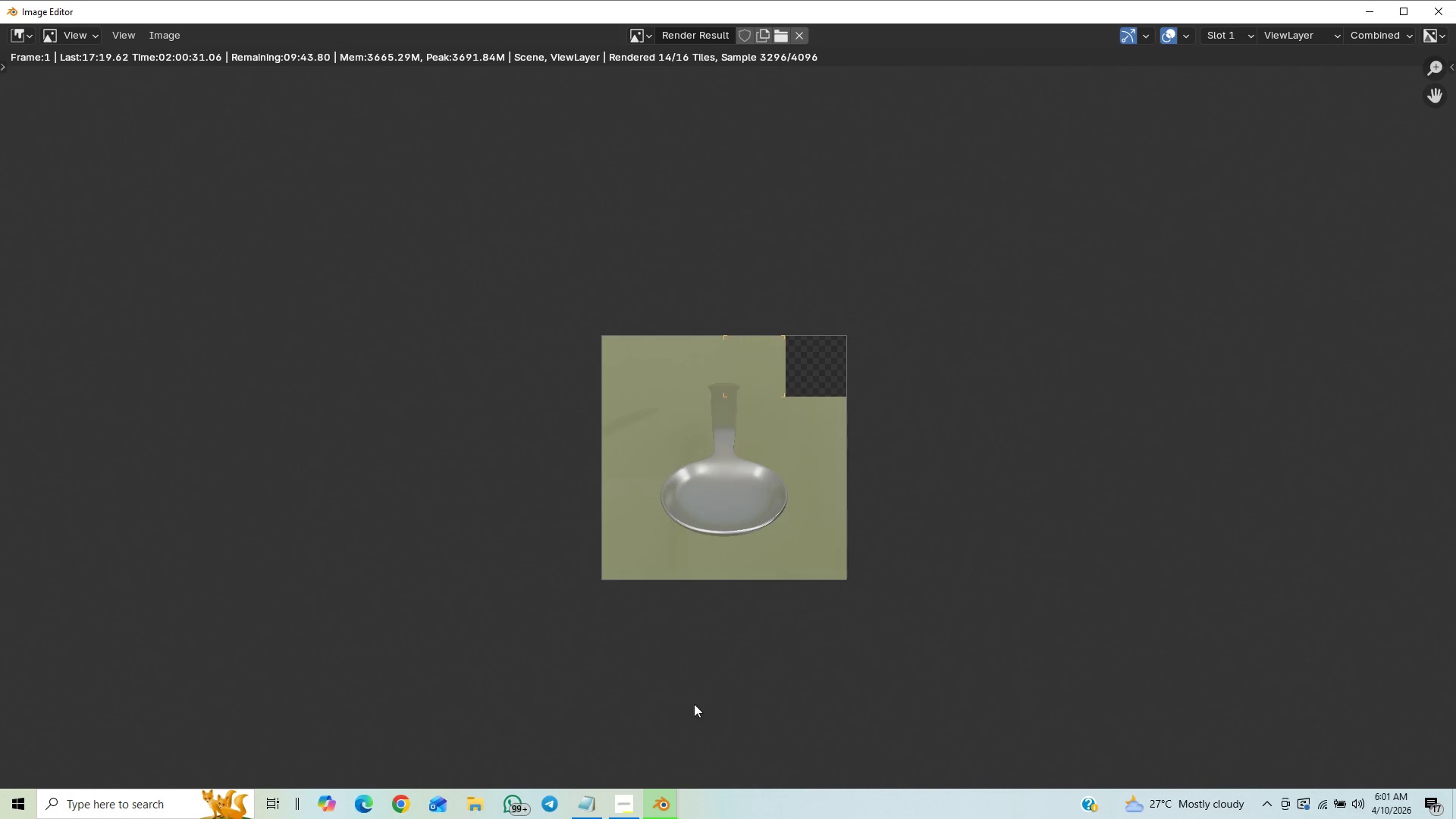 
scroll: coordinate [884, 381], scroll_direction: up, amount: 8.0
 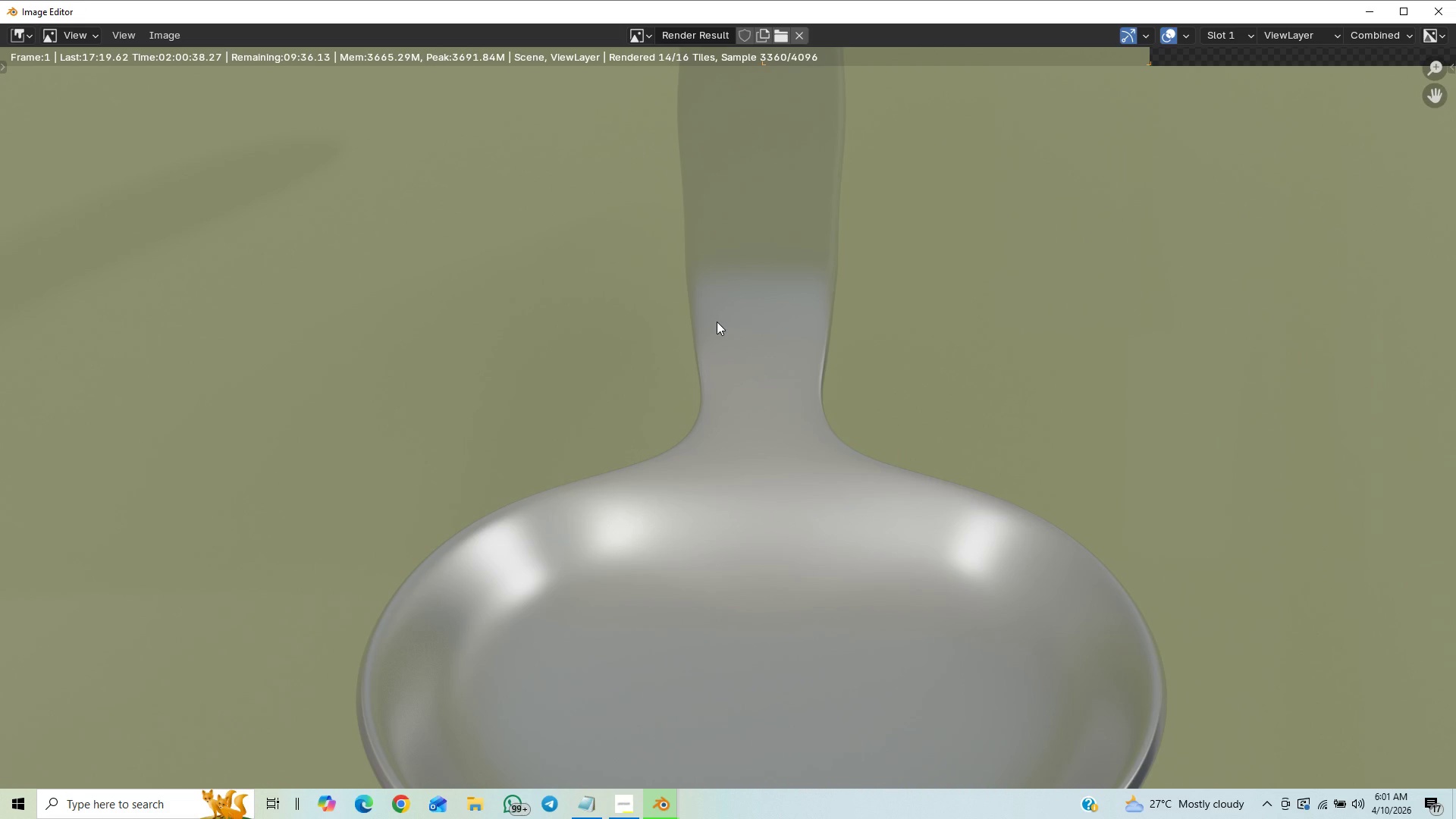 
scroll: coordinate [704, 413], scroll_direction: down, amount: 4.0
 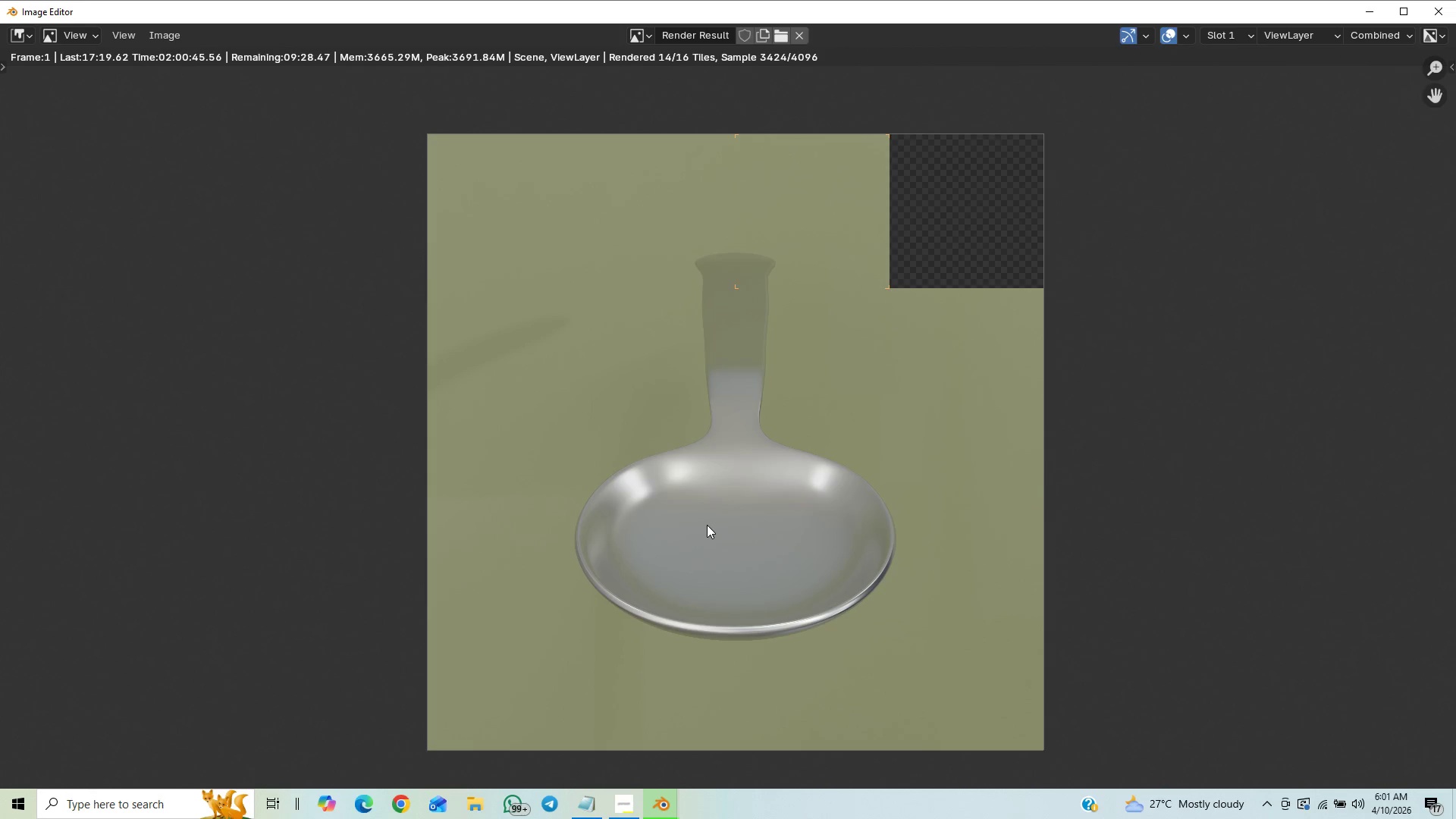 
scroll: coordinate [707, 525], scroll_direction: up, amount: 7.0
 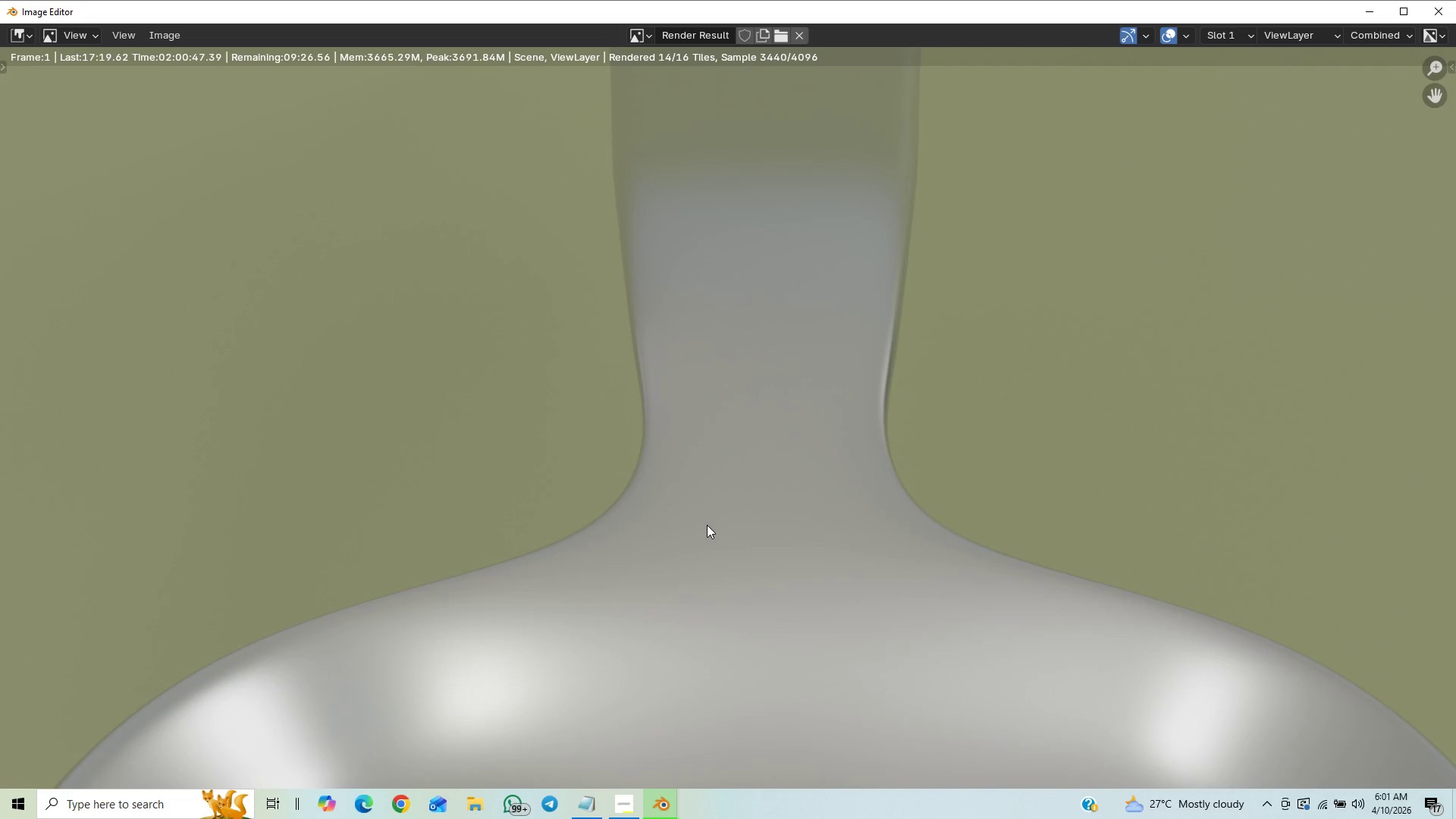 
scroll: coordinate [707, 525], scroll_direction: down, amount: 8.0
 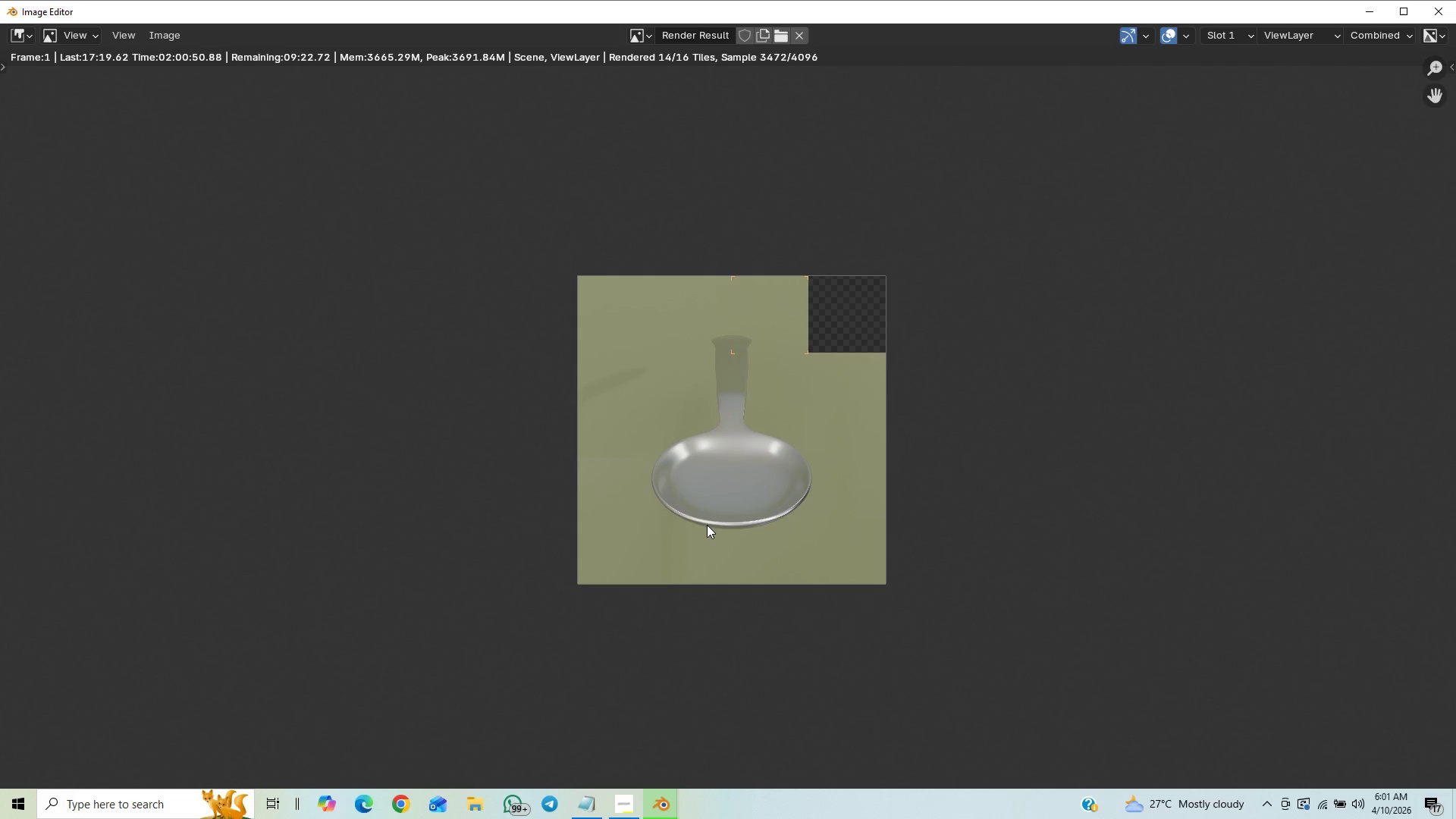 
scroll: coordinate [712, 528], scroll_direction: up, amount: 10.0
 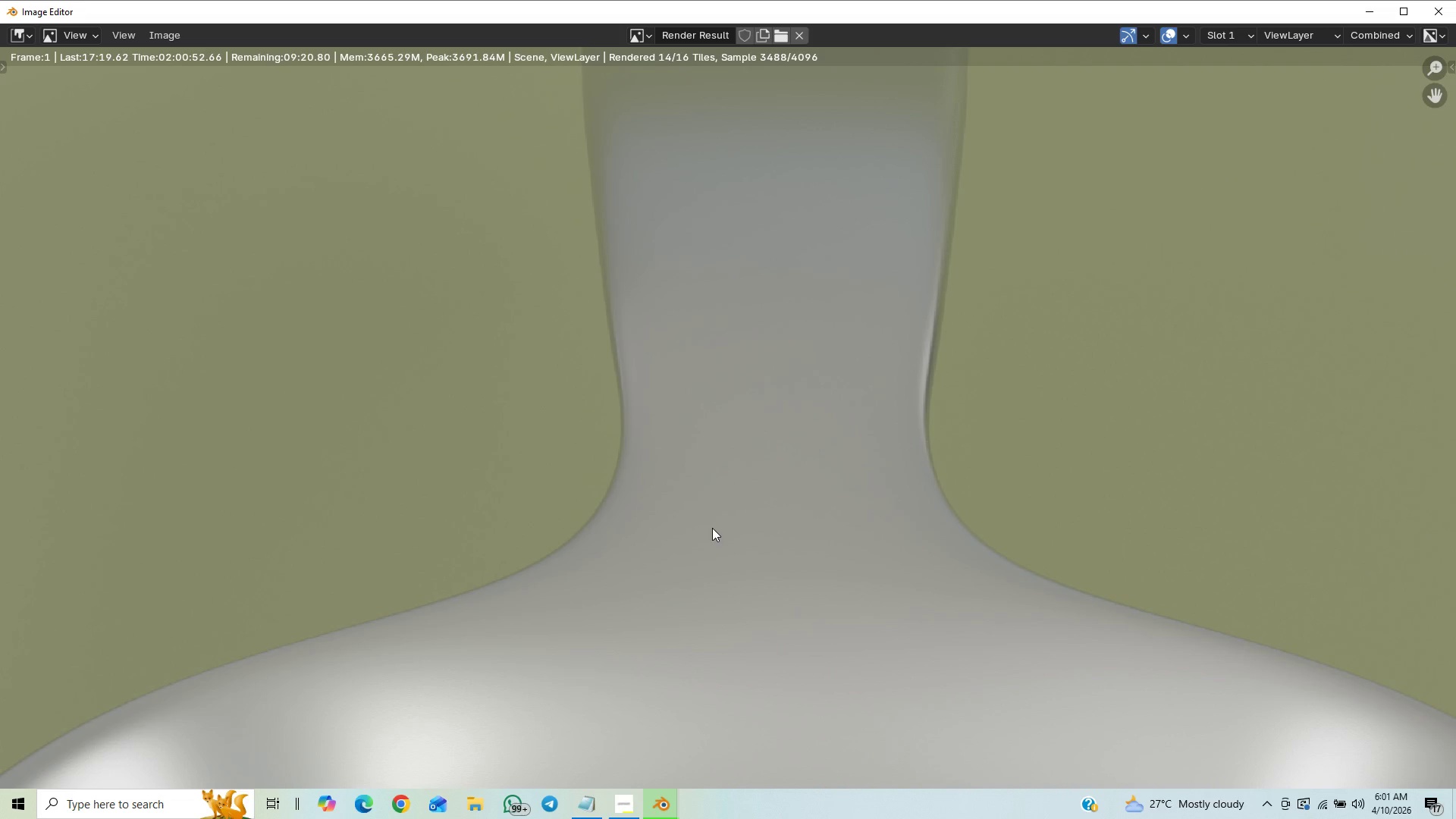 
scroll: coordinate [714, 527], scroll_direction: down, amount: 5.0
 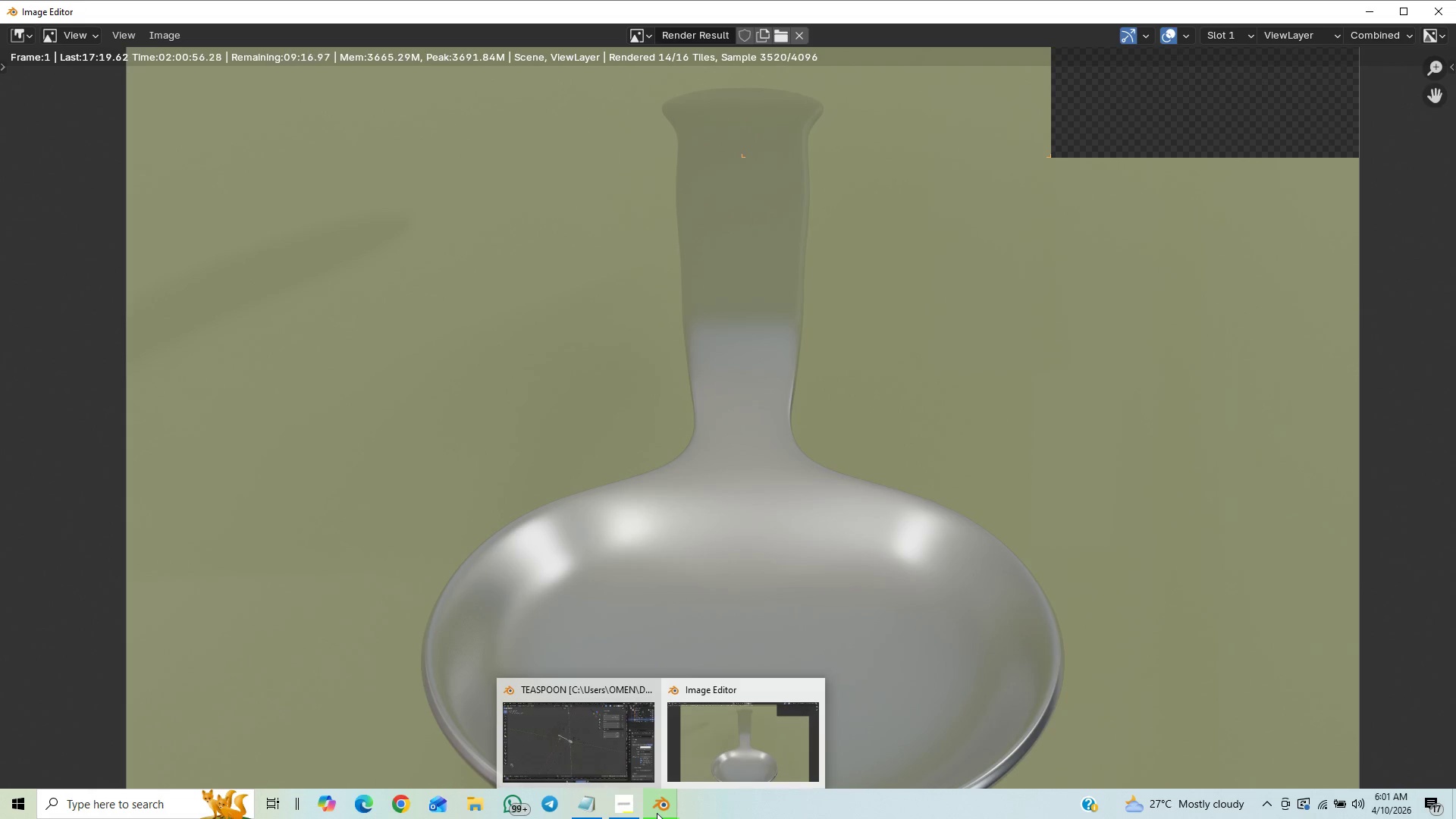 
left_click([594, 765])
 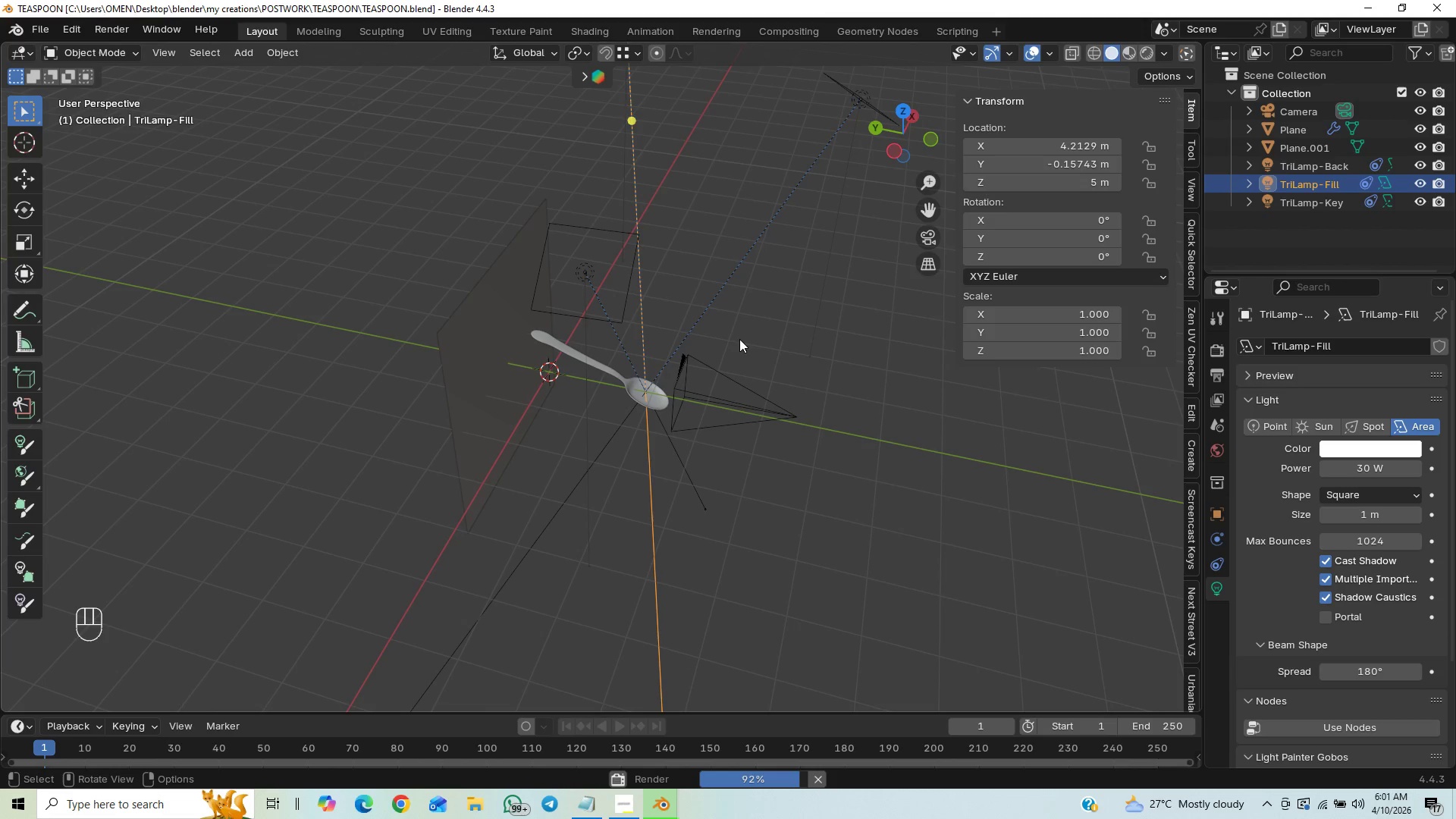 
scroll: coordinate [740, 418], scroll_direction: up, amount: 5.0
 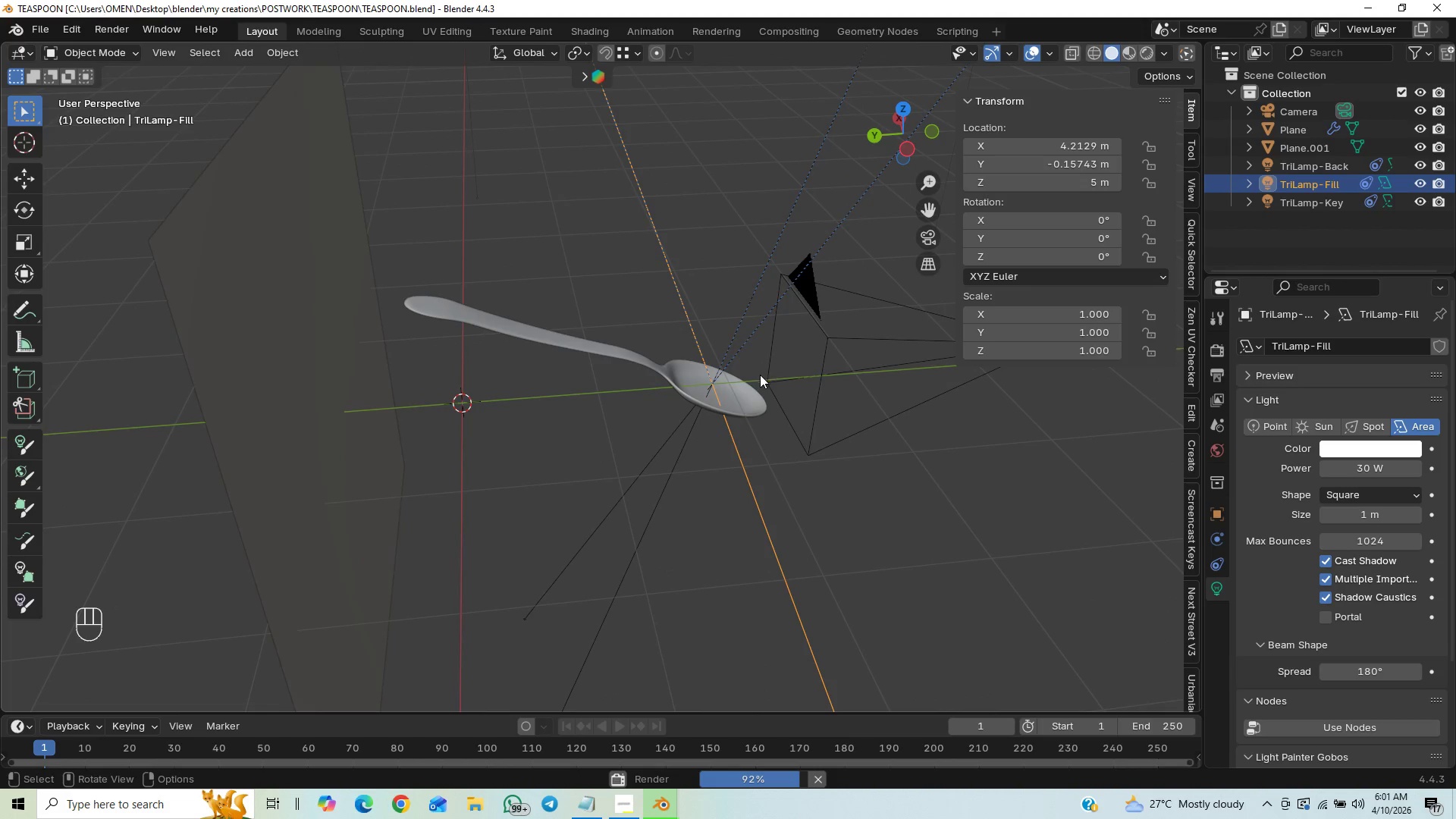 
left_click([927, 235])
 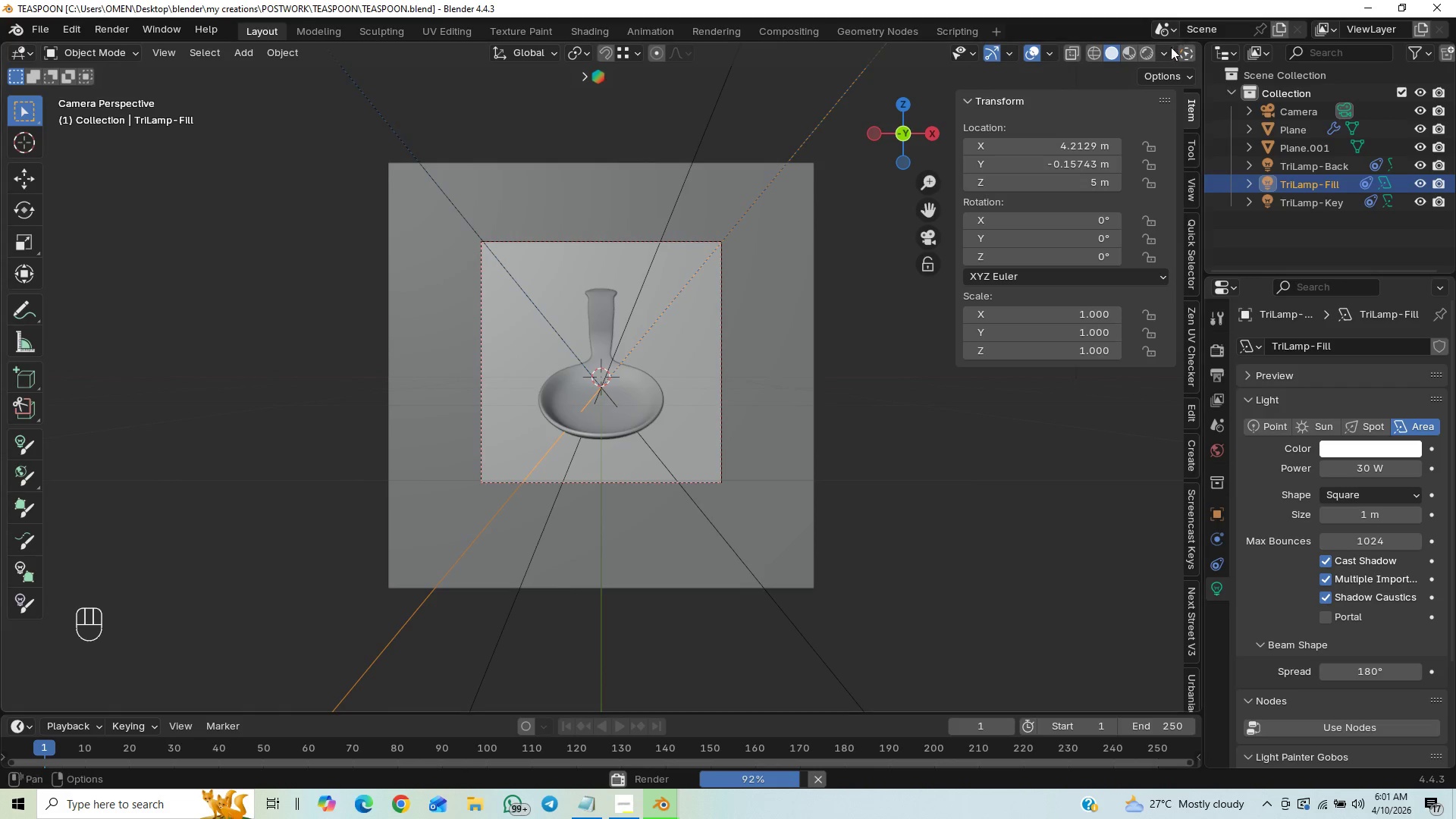 
left_click([1149, 50])
 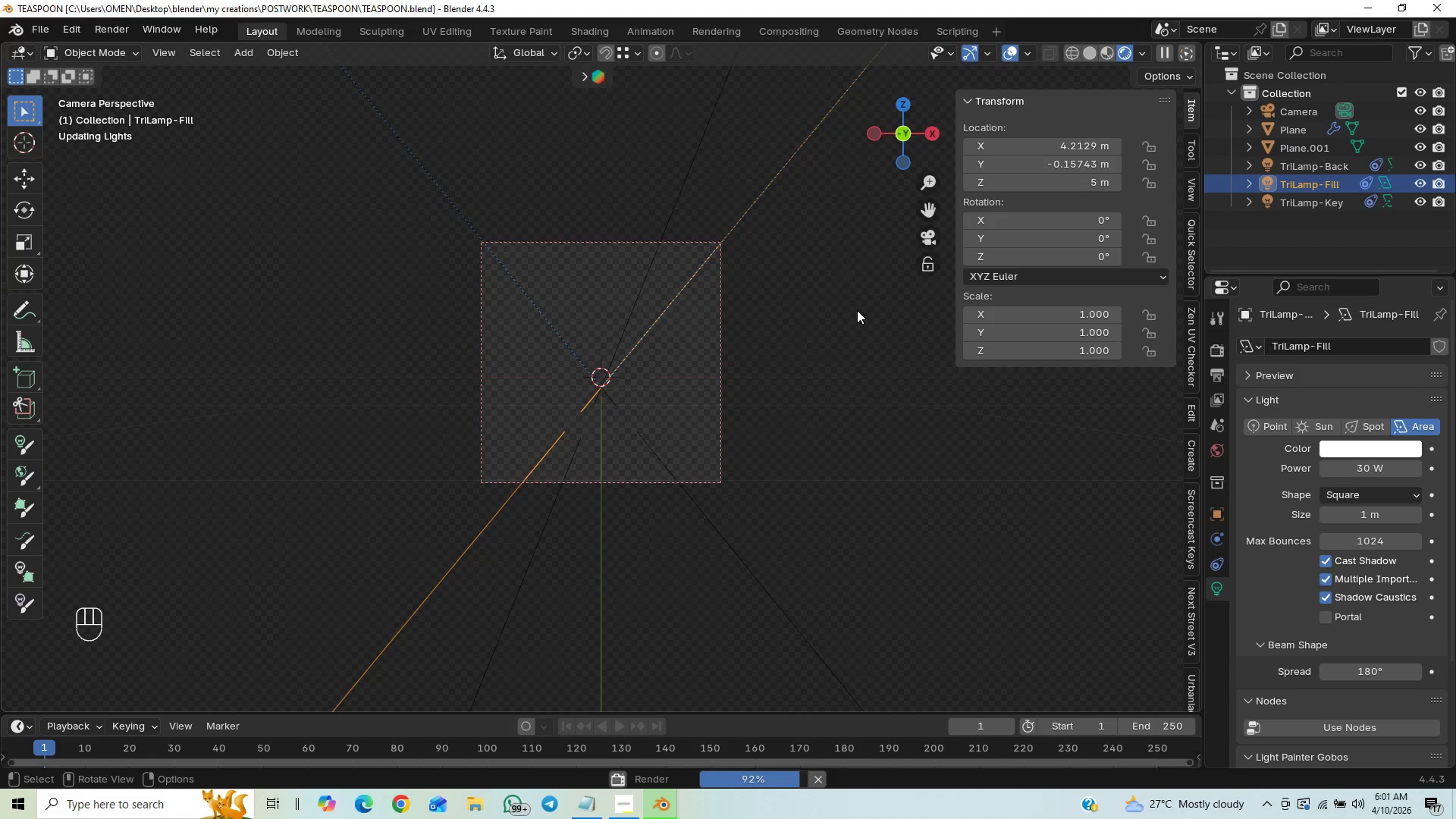 
wait(8.42)
 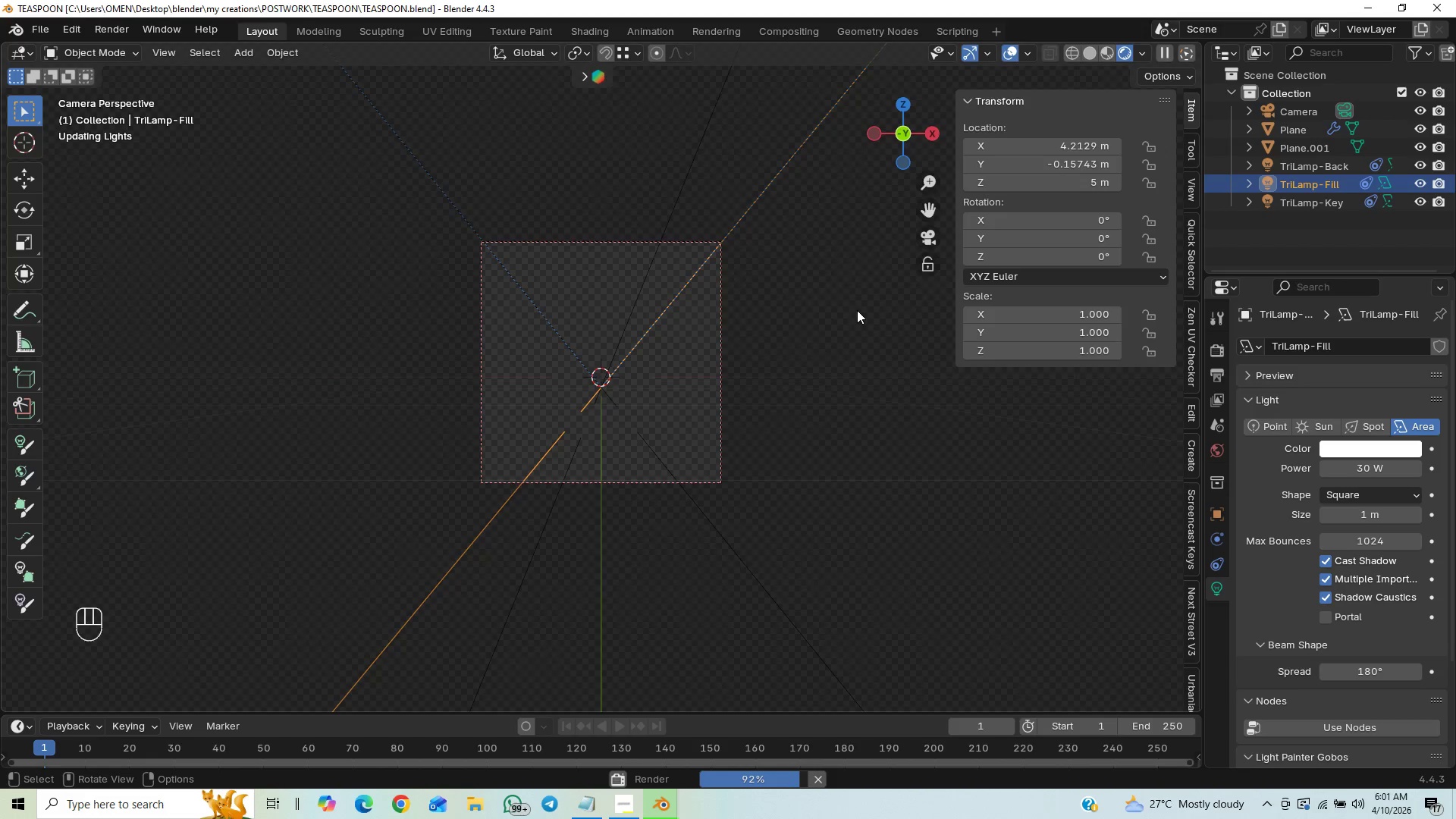 
scroll: coordinate [701, 415], scroll_direction: up, amount: 2.0
 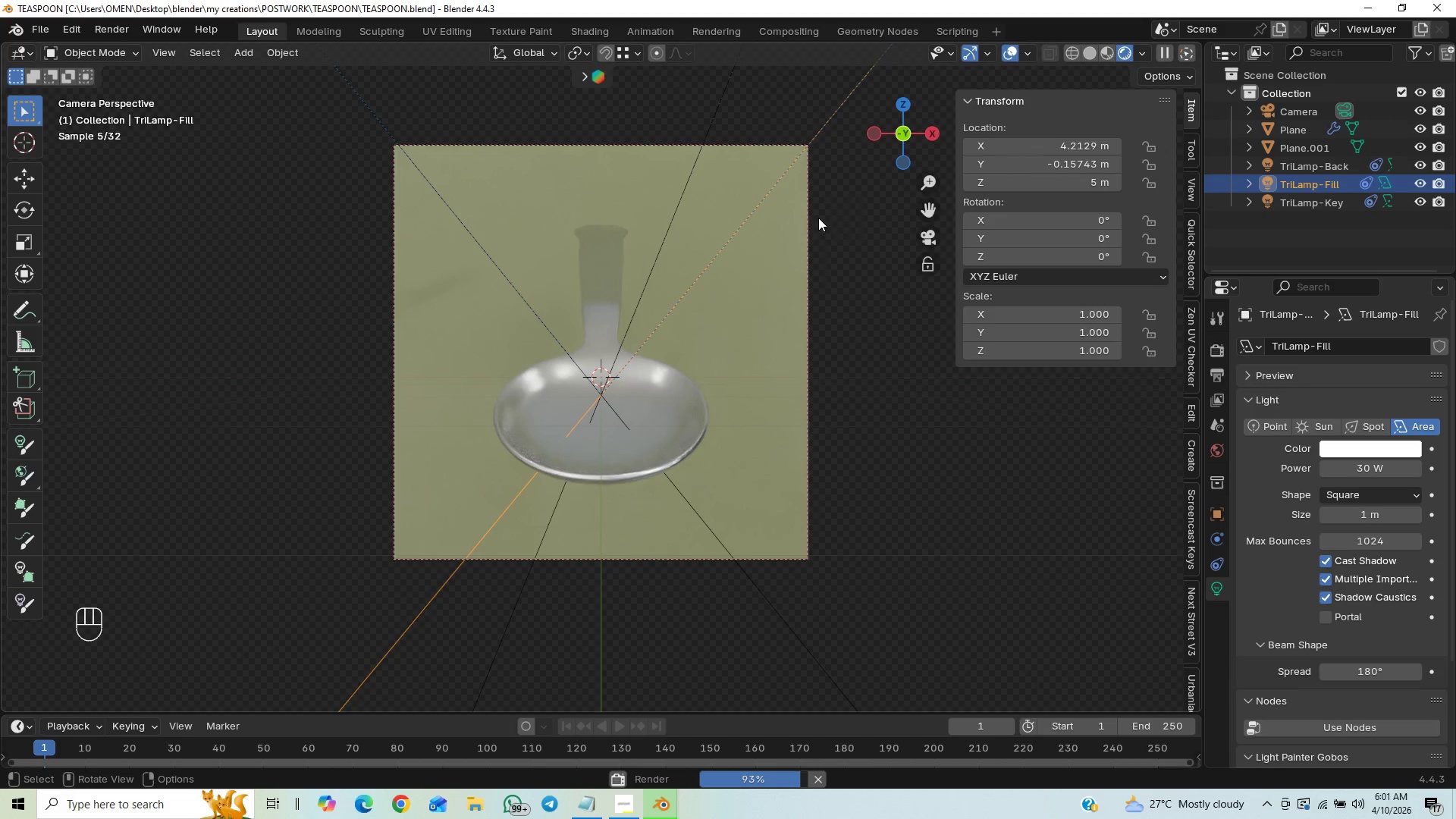 
wait(9.09)
 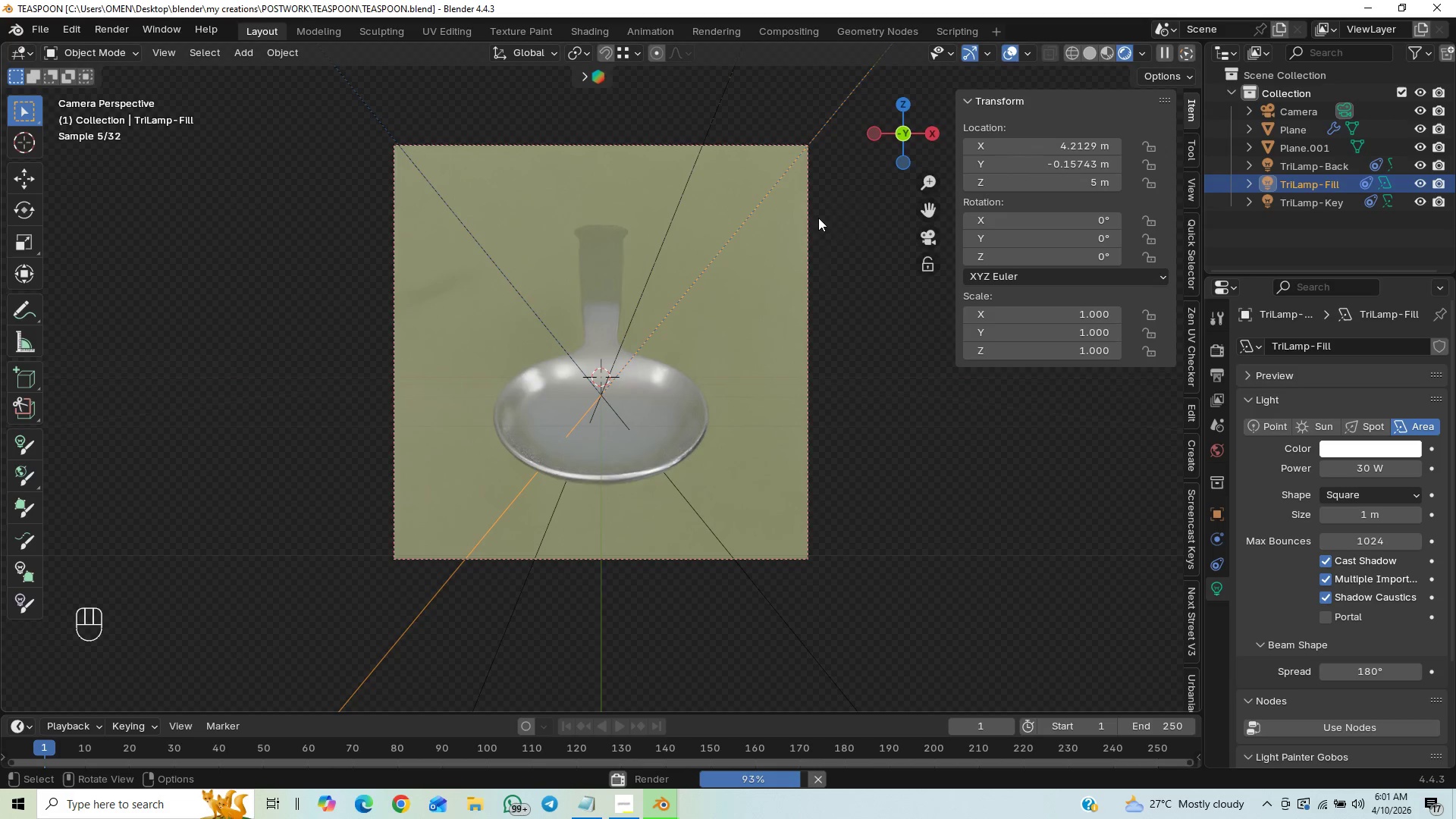 
scroll: coordinate [717, 366], scroll_direction: down, amount: 2.0
 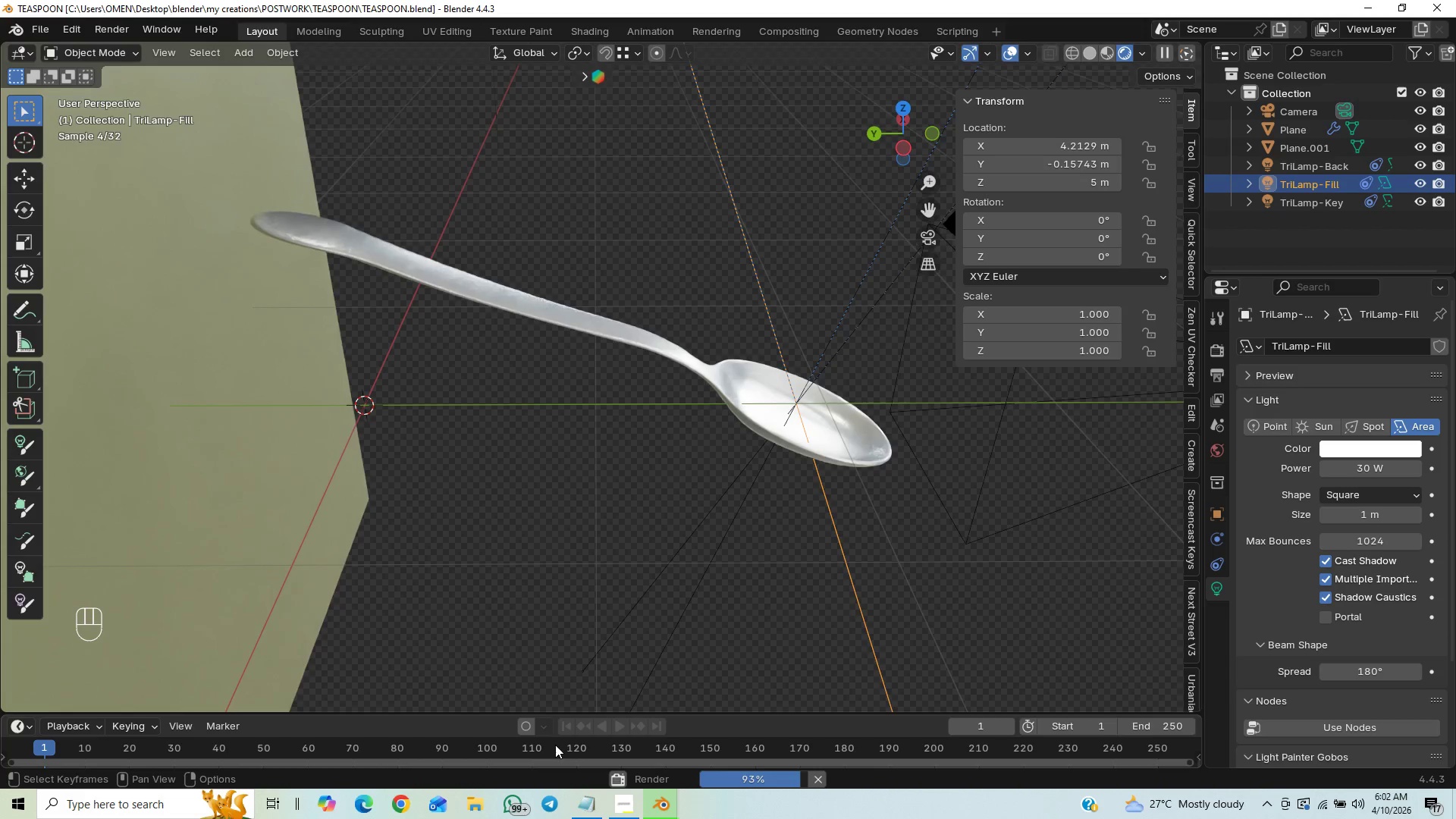 
wait(11.65)
 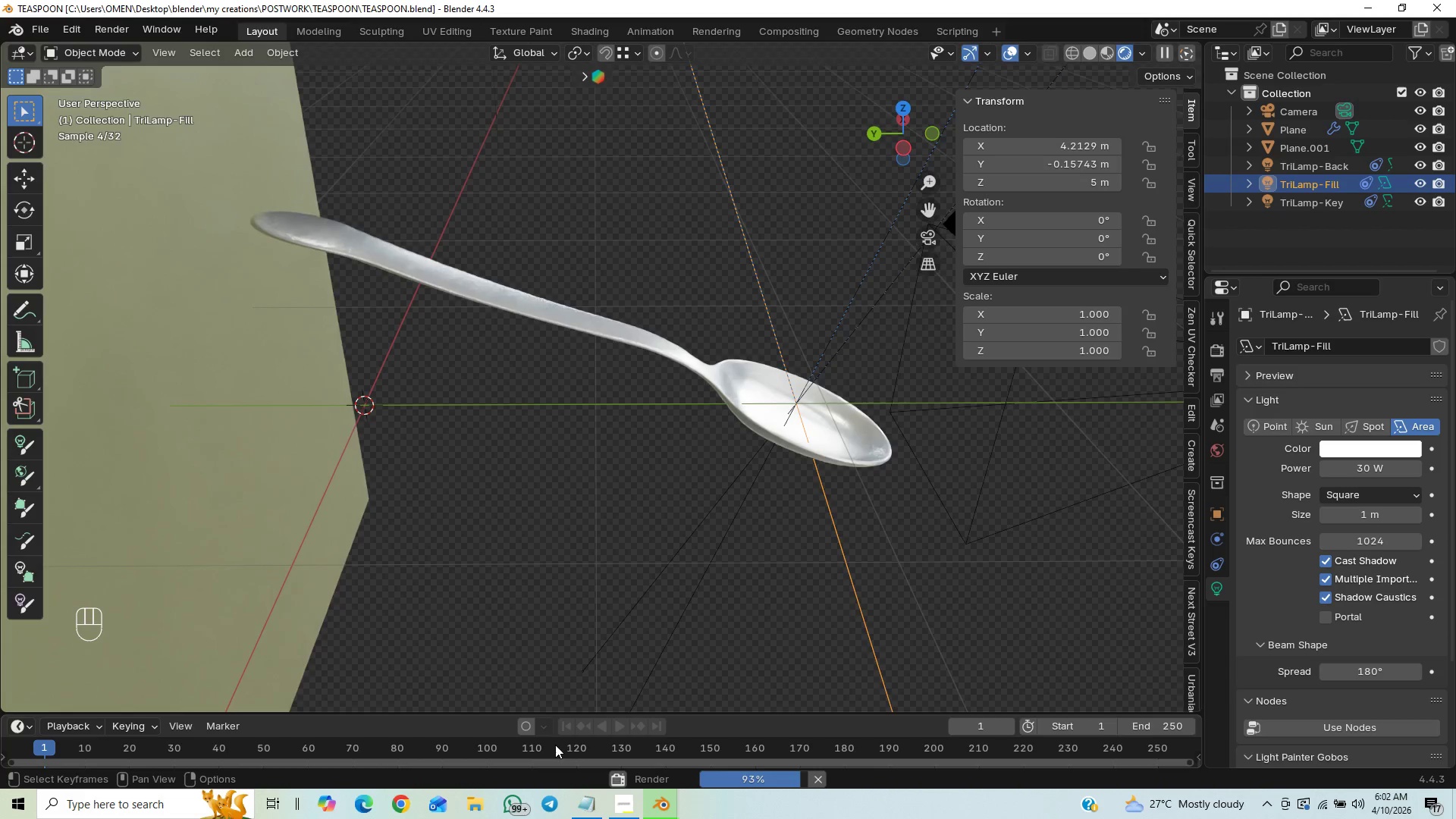 
left_click([704, 757])
 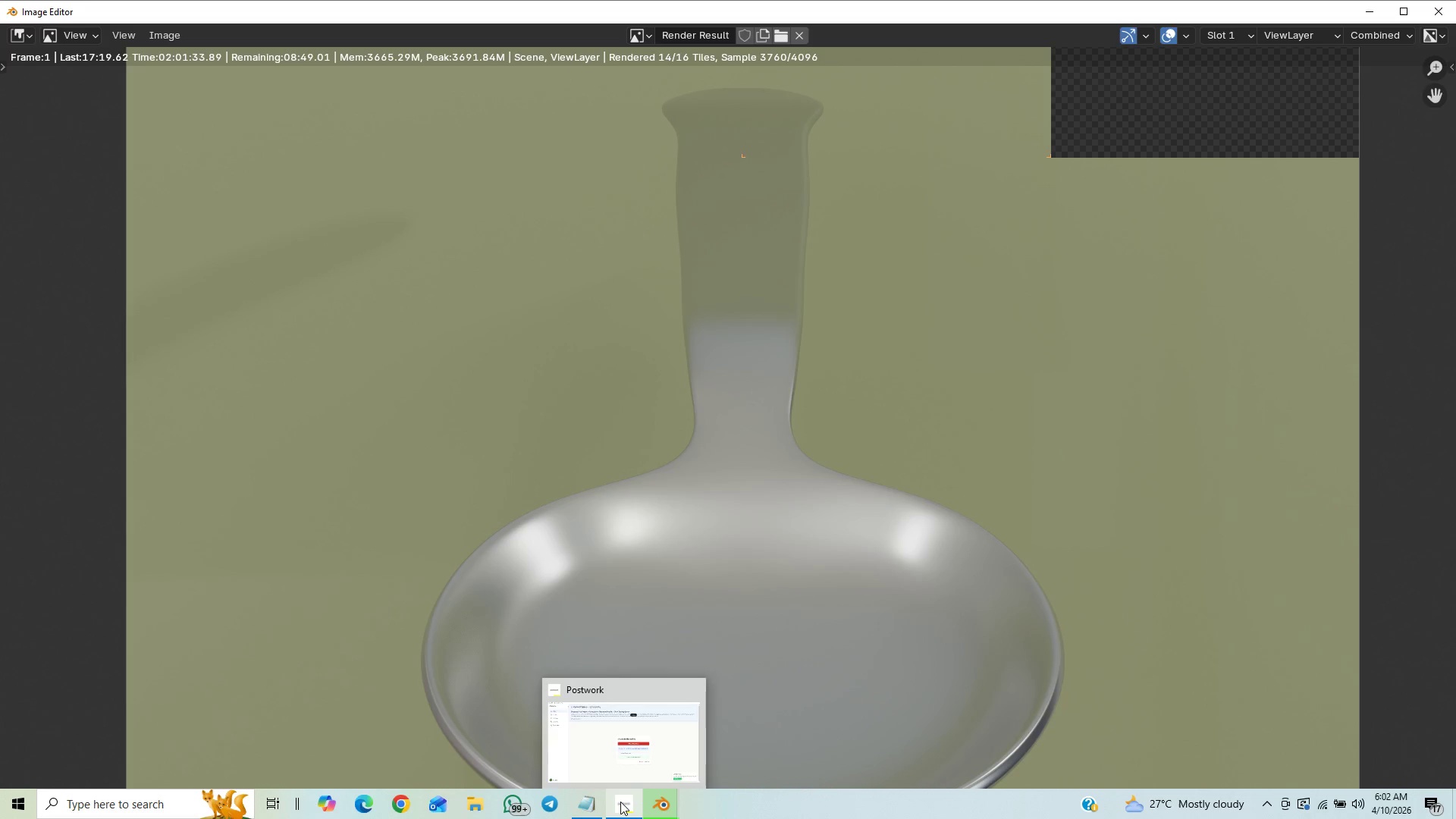 
left_click([617, 802])